 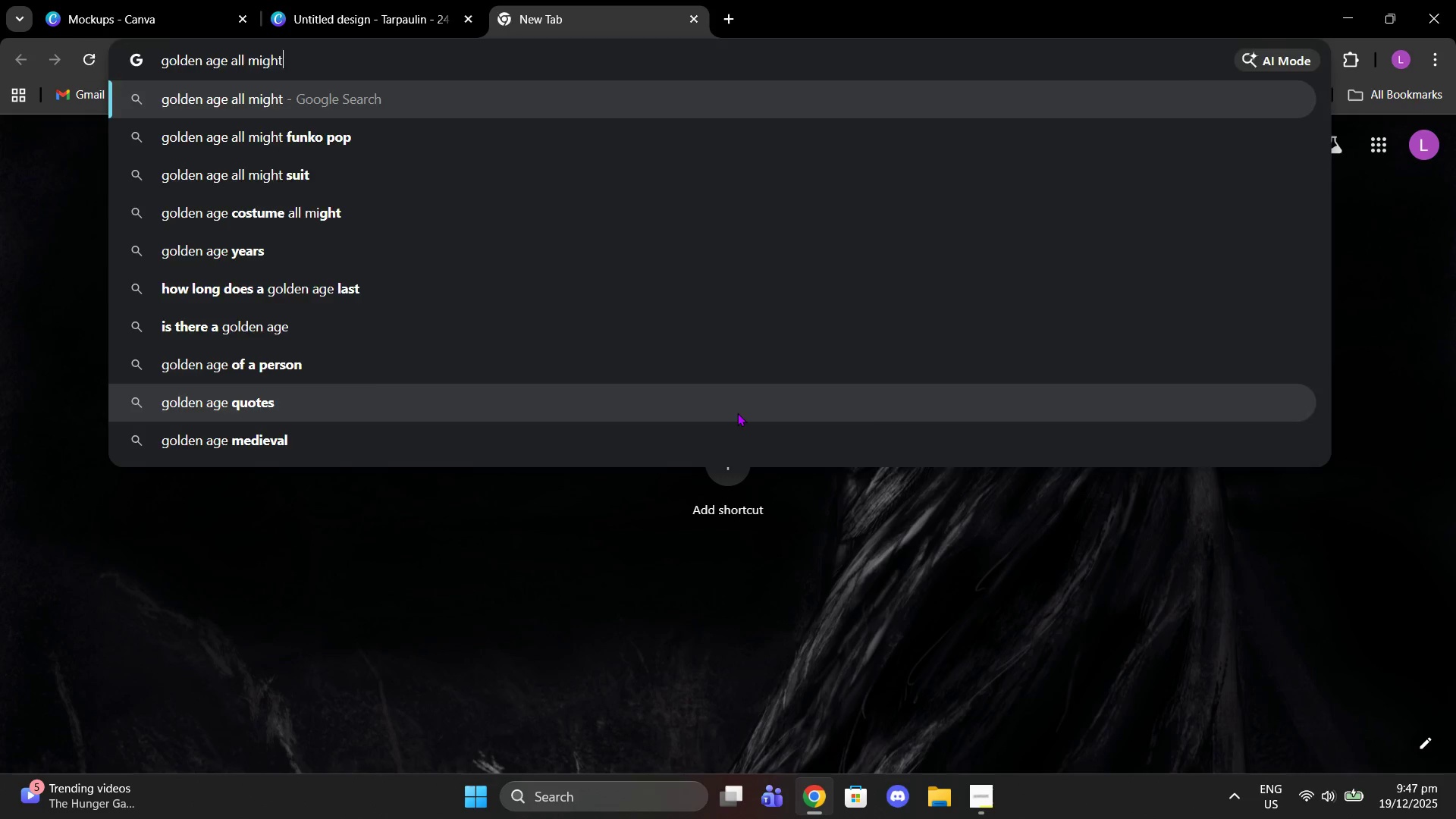 
key(Enter)
 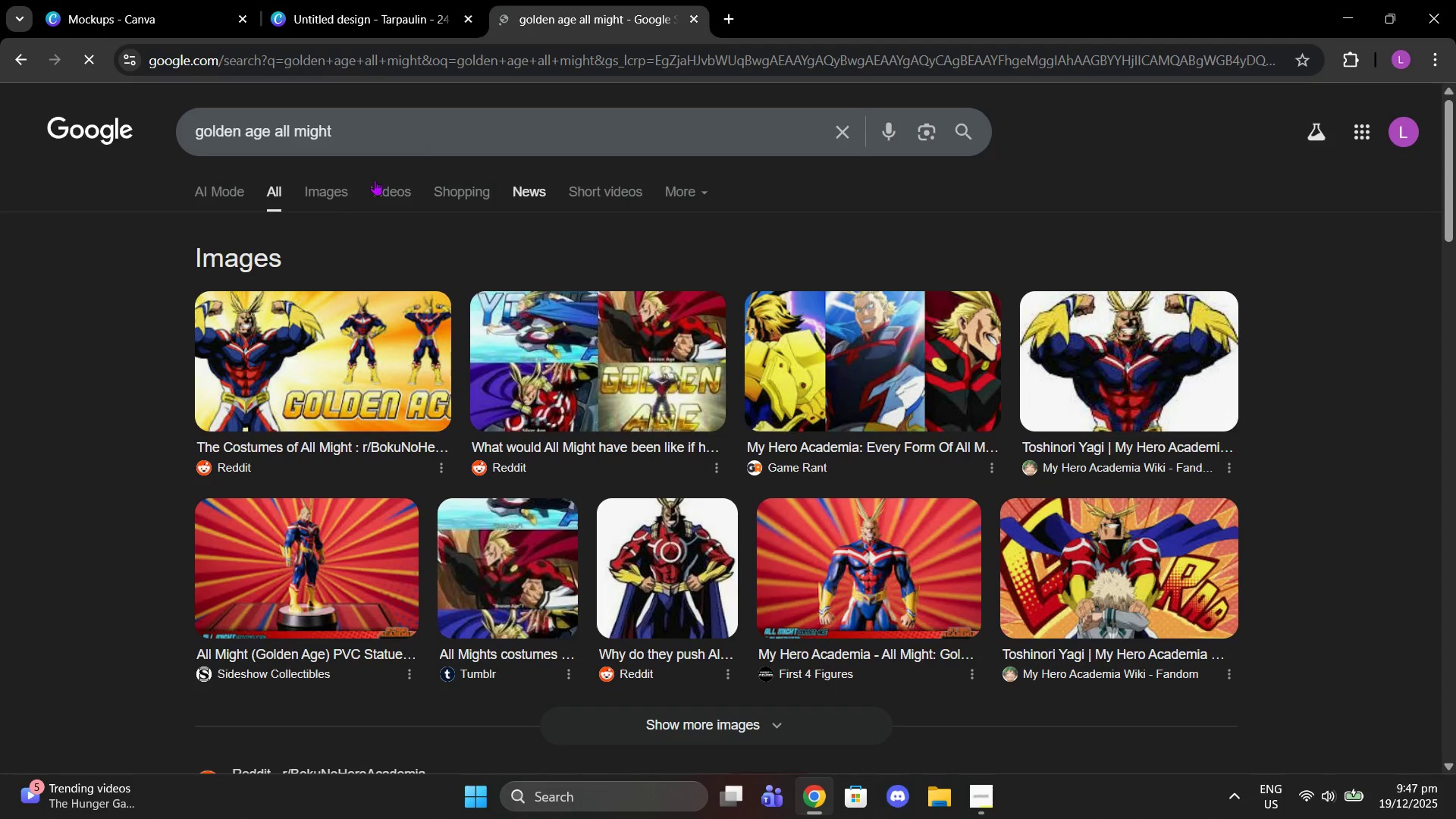 
left_click([336, 190])
 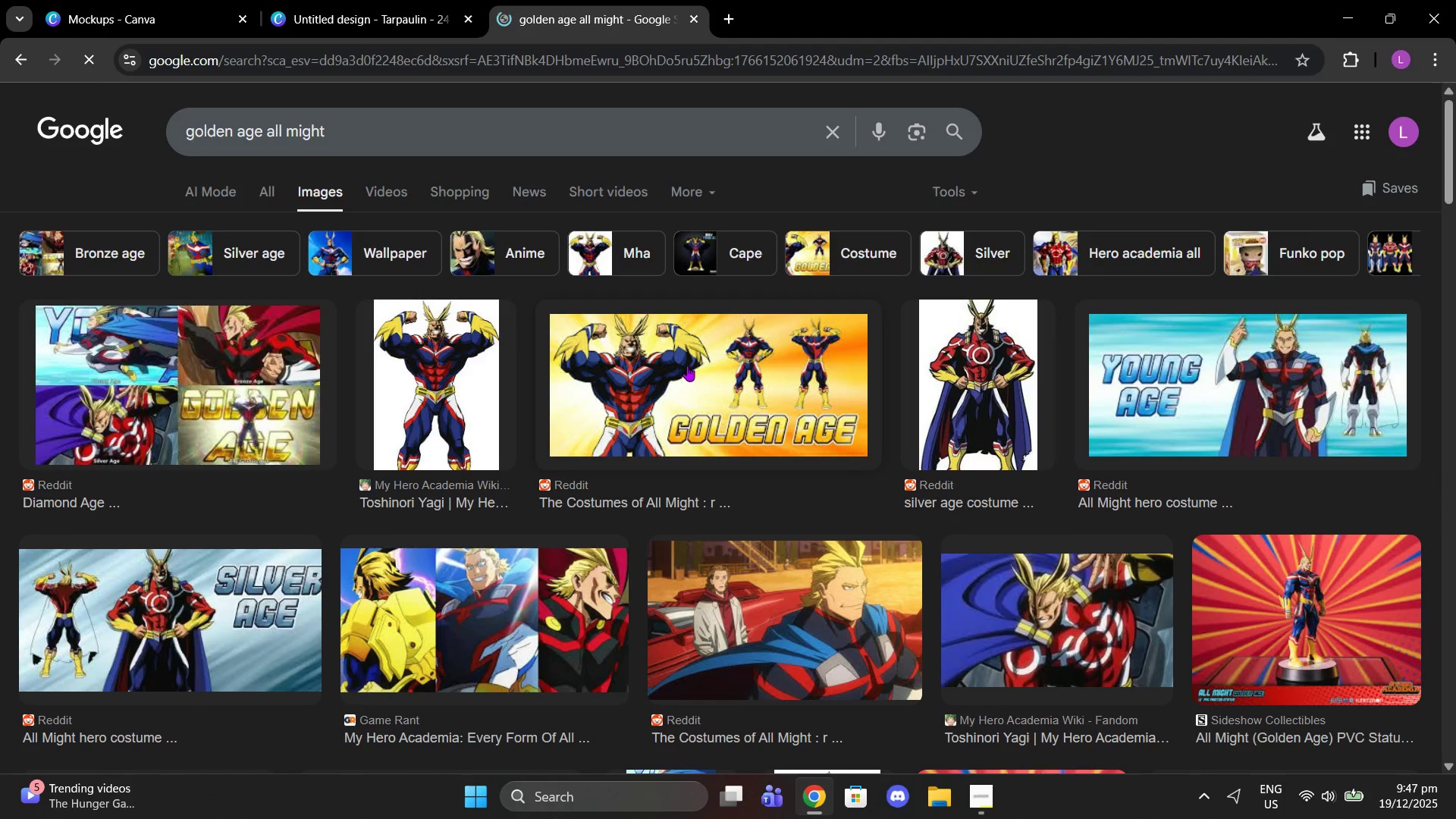 
scroll: coordinate [1015, 455], scroll_direction: down, amount: 14.0
 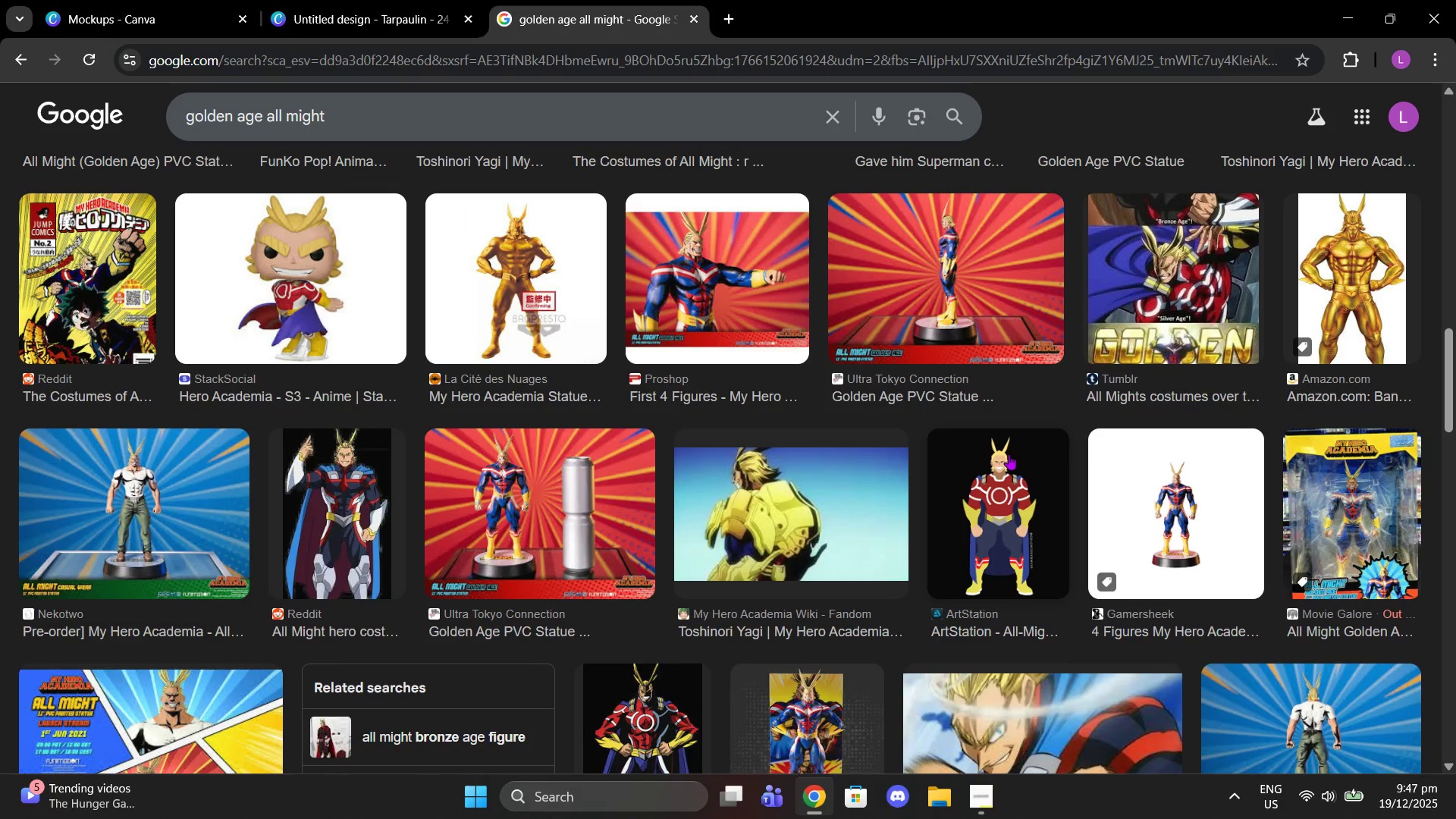 
scroll: coordinate [1003, 451], scroll_direction: down, amount: 5.0
 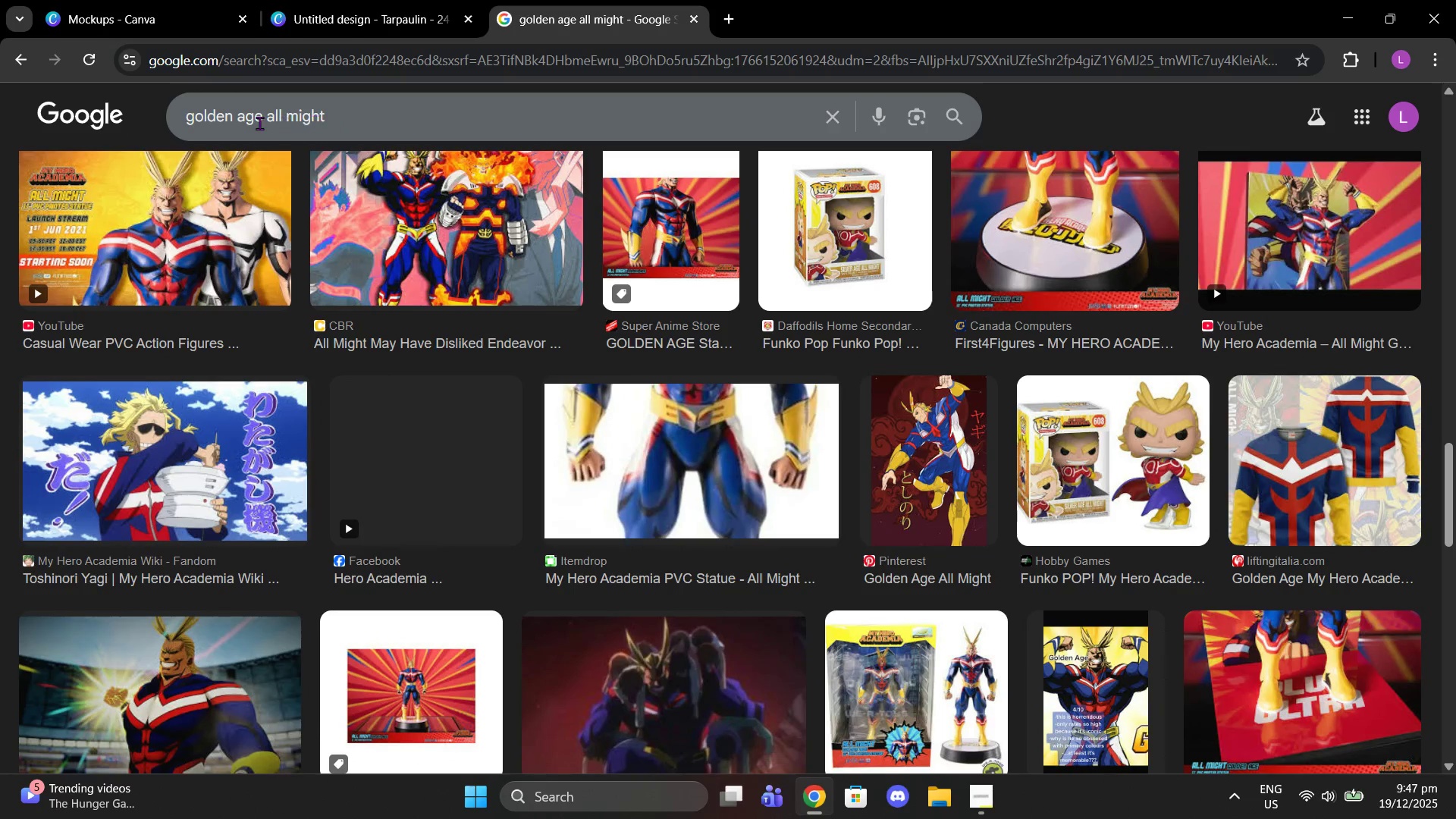 
left_click_drag(start_coordinate=[265, 122], to_coordinate=[139, 107])
 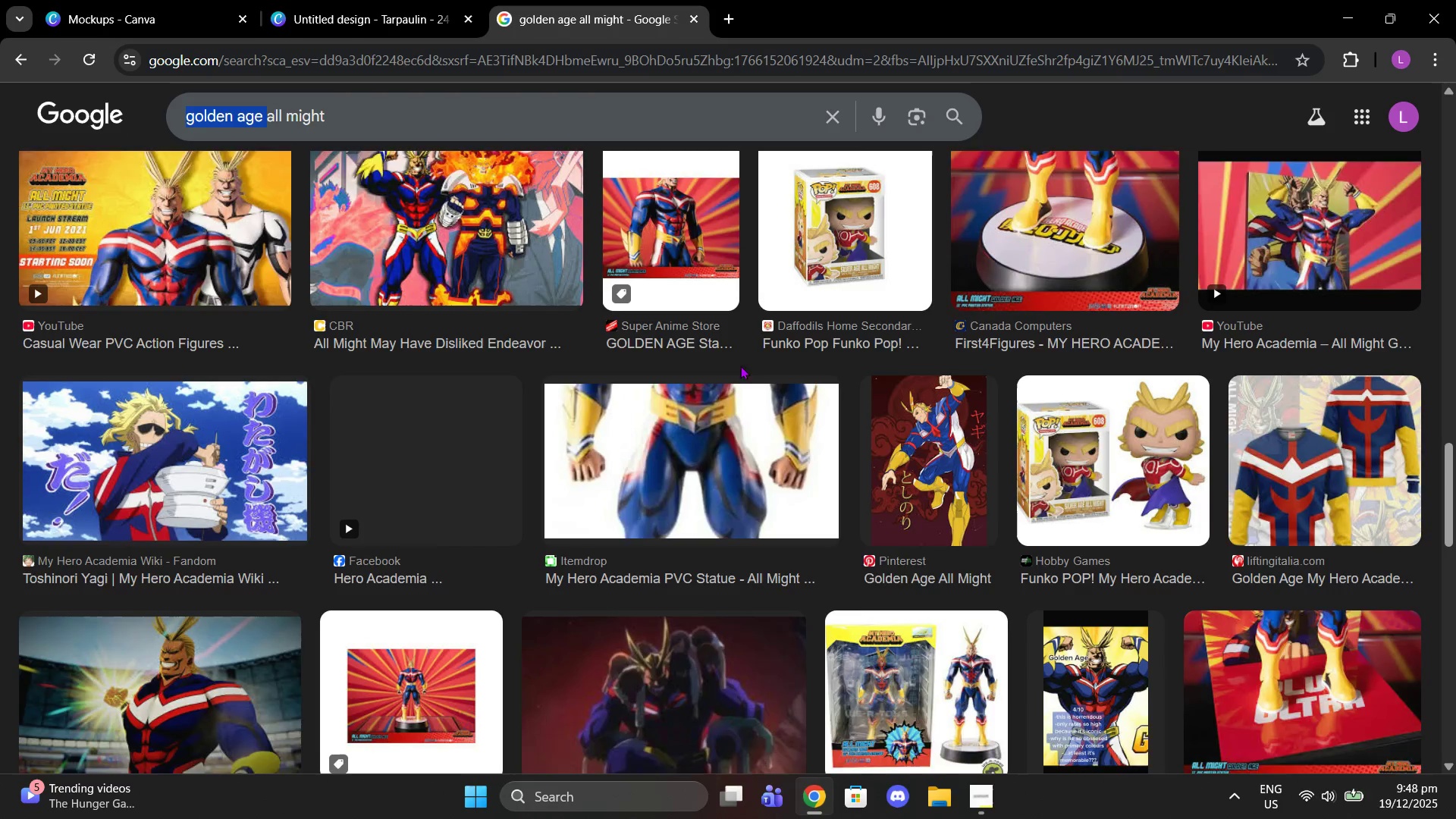 
scroll: coordinate [730, 366], scroll_direction: down, amount: 3.0
 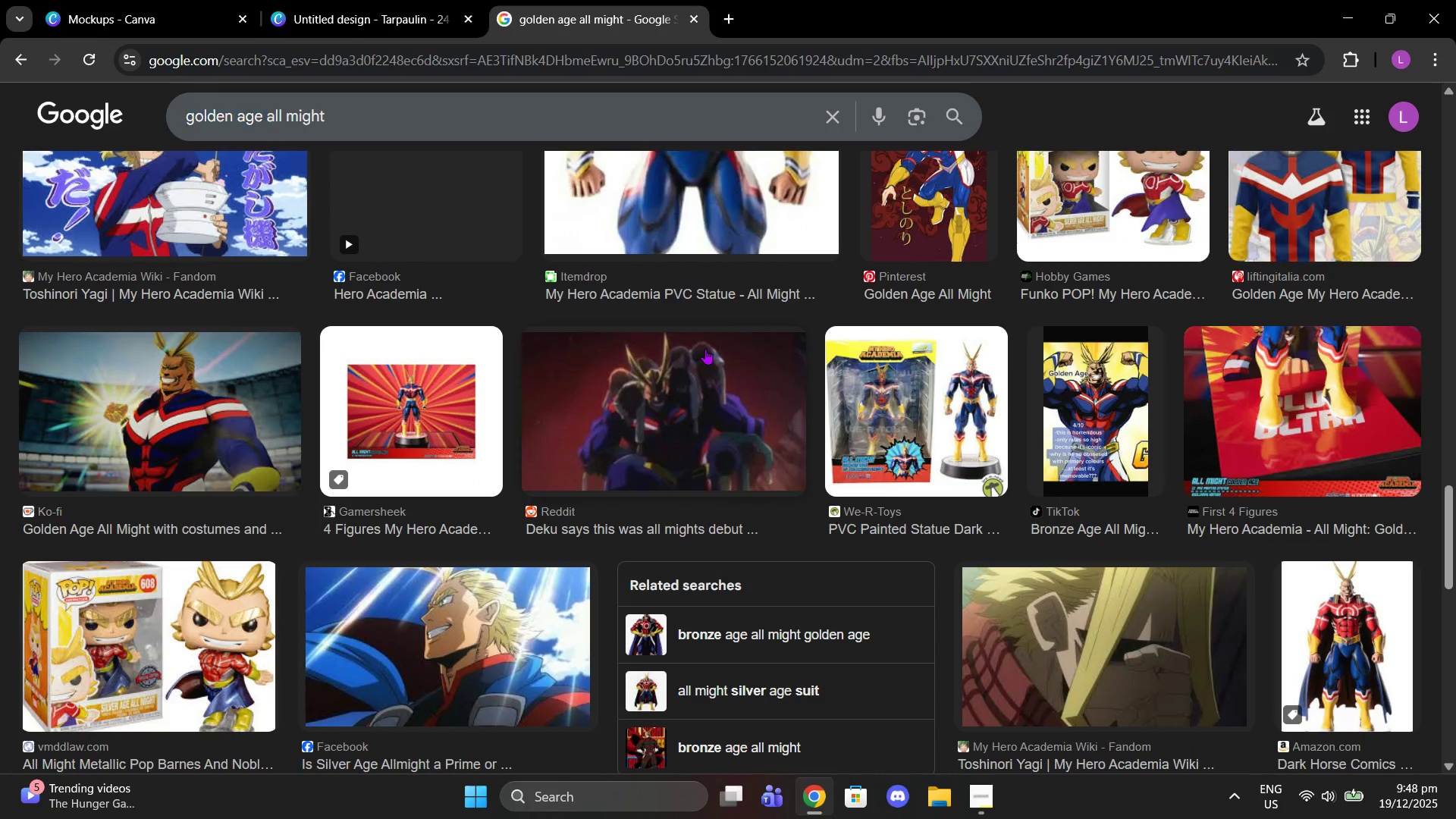 
left_click([705, 349])
 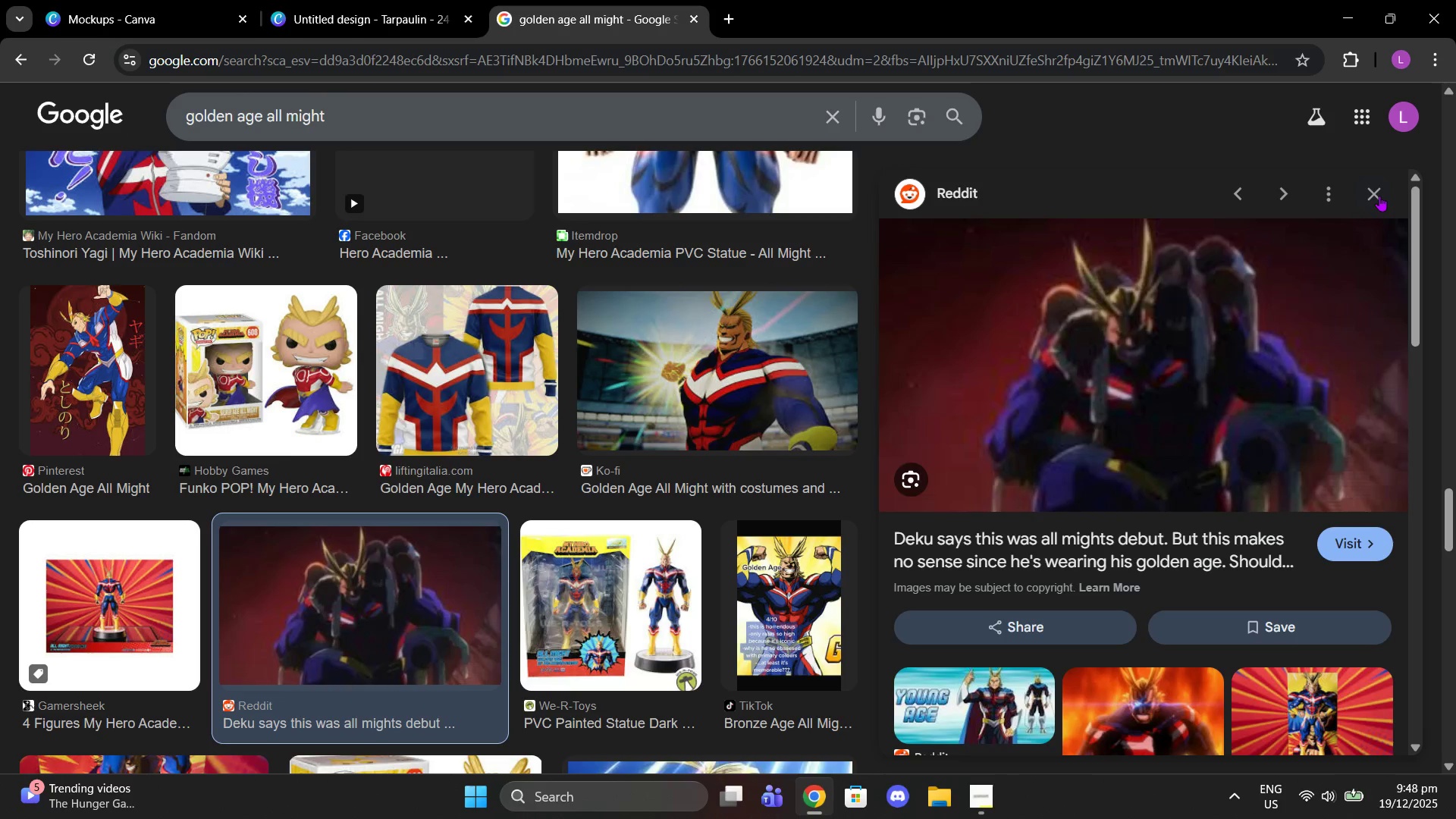 
left_click([1379, 196])
 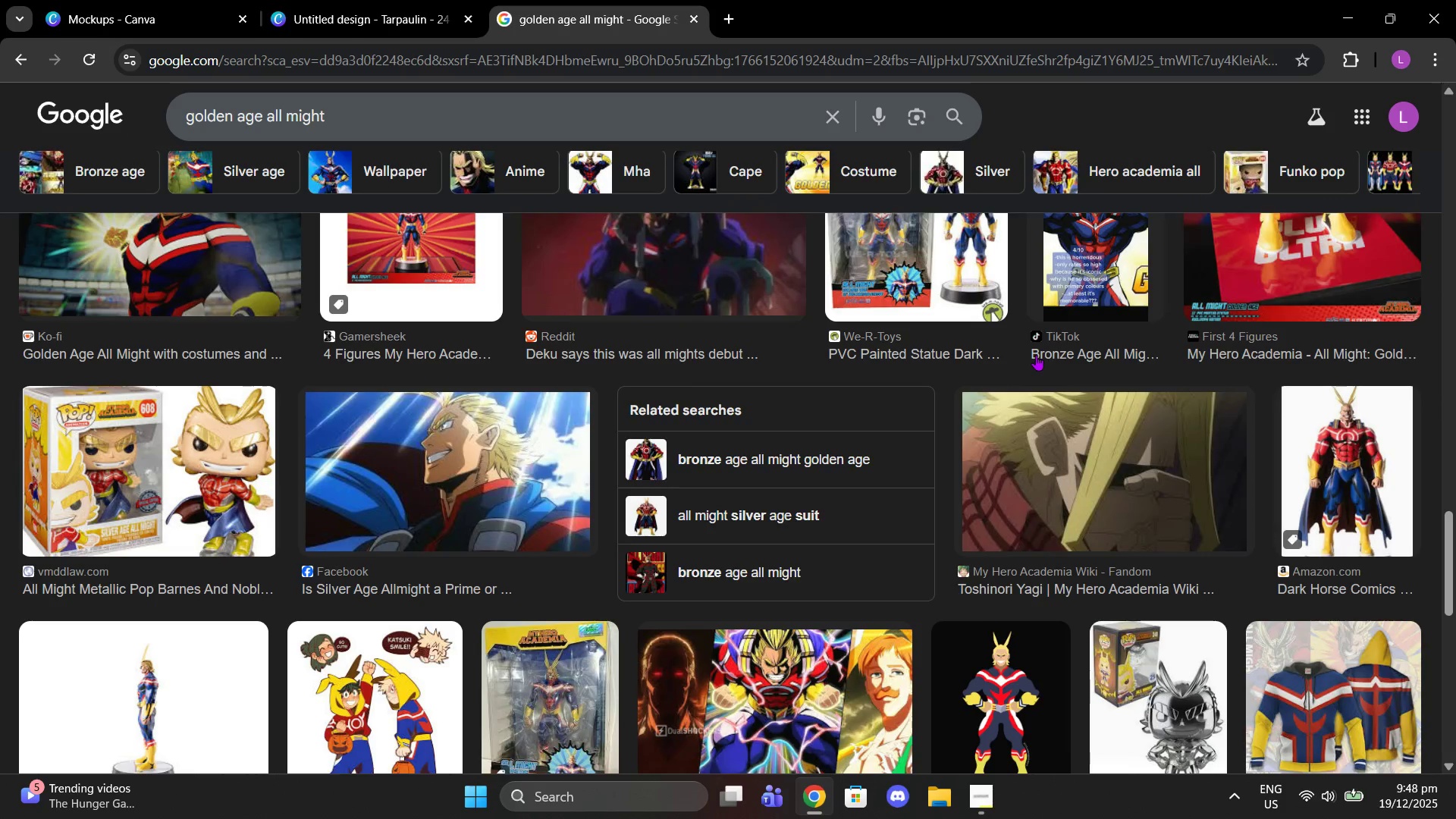 
scroll: coordinate [1028, 355], scroll_direction: down, amount: 6.0
 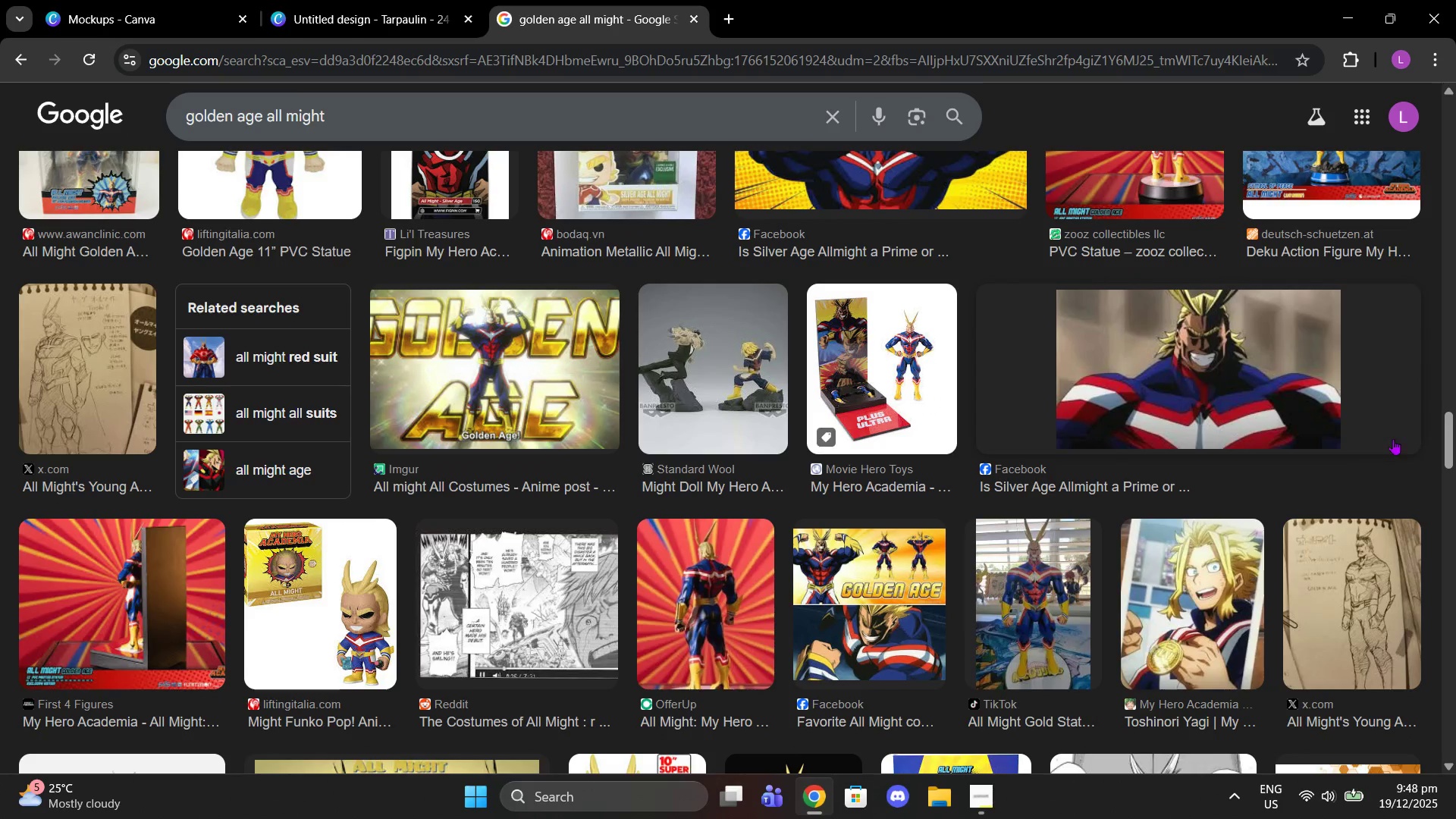 
left_click_drag(start_coordinate=[1455, 435], to_coordinate=[1454, 31])
 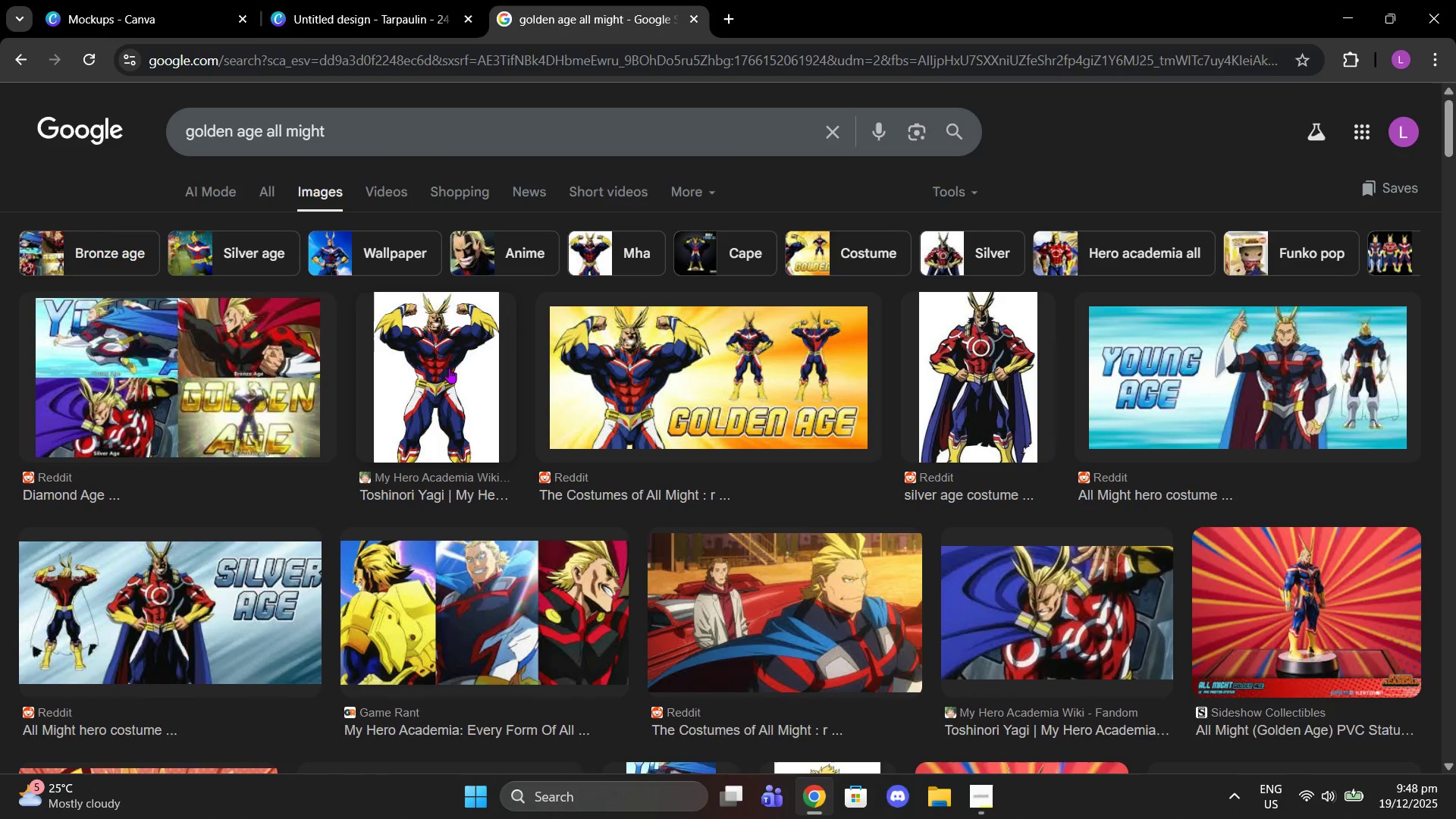 
left_click([445, 356])
 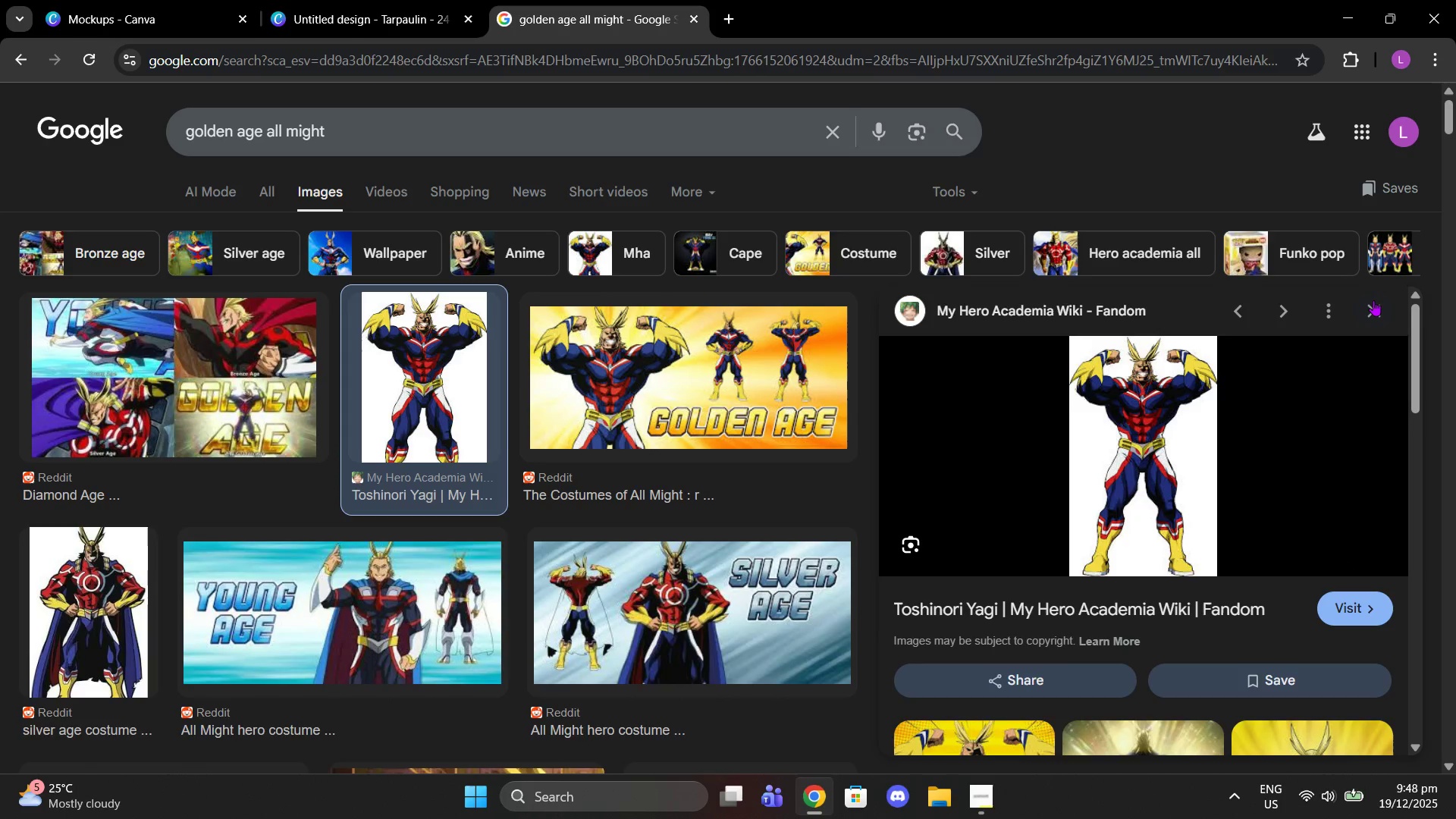 
wait(6.84)
 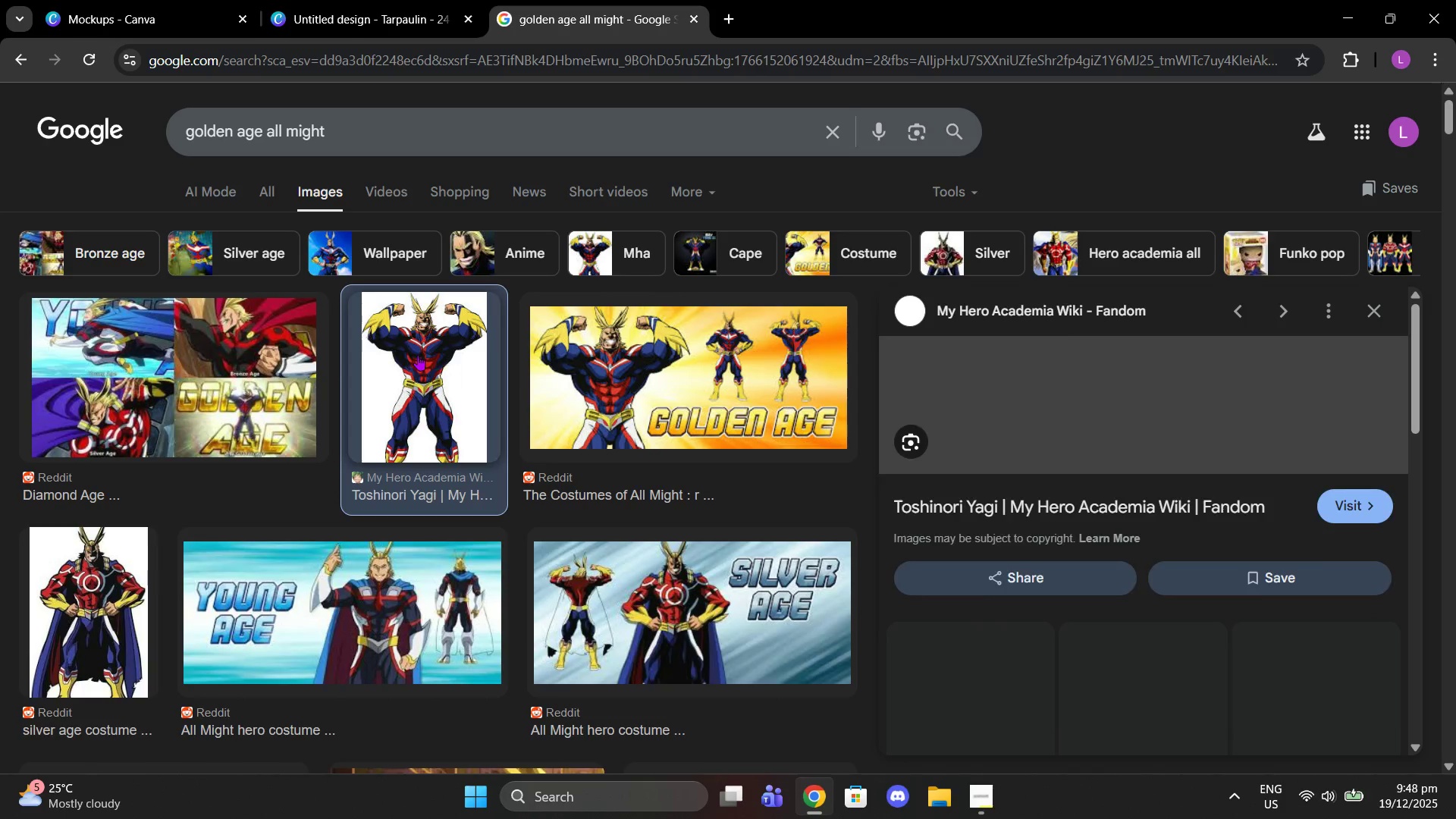 
left_click([1373, 301])
 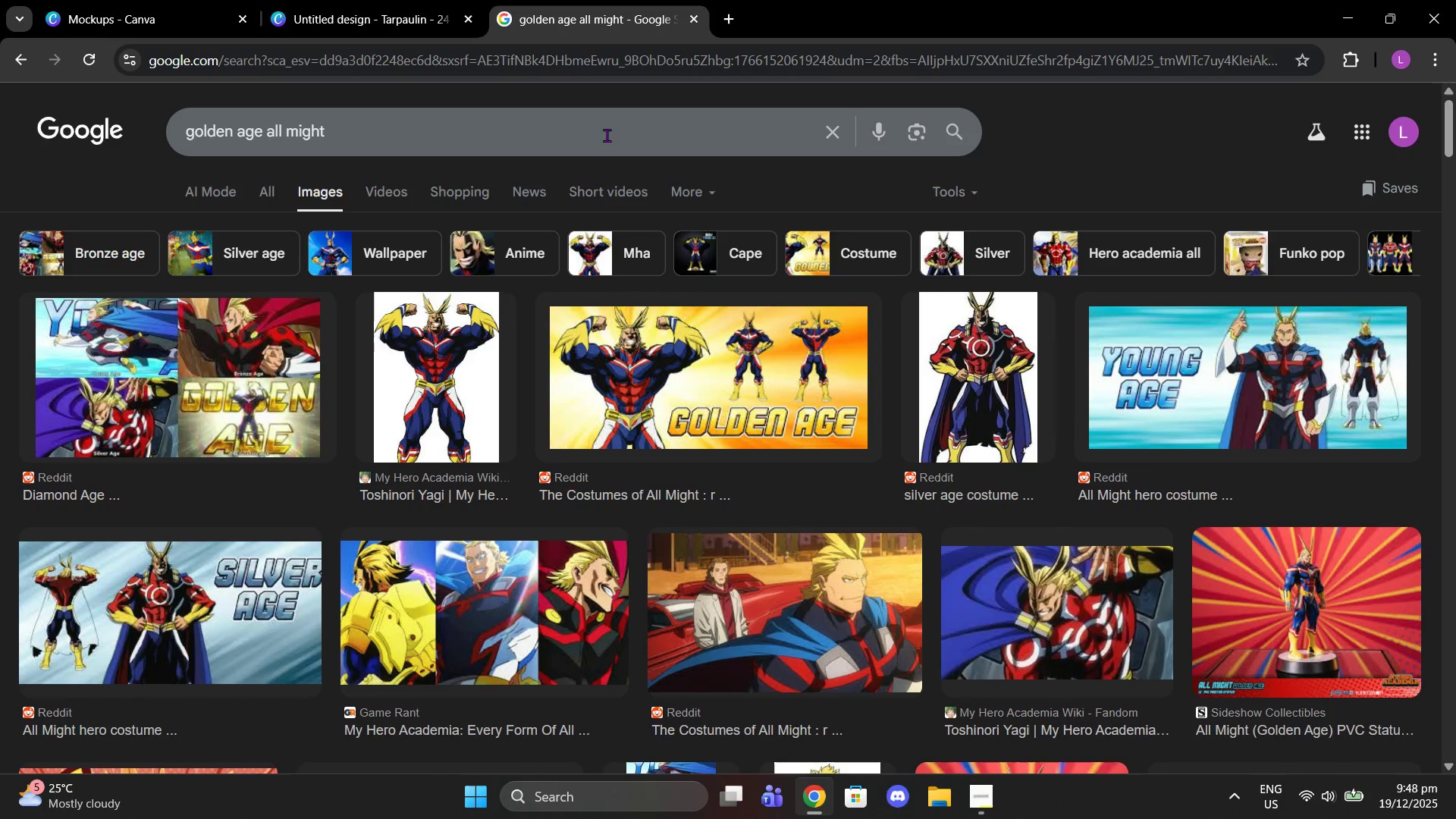 
left_click_drag(start_coordinate=[414, 131], to_coordinate=[150, 127])
 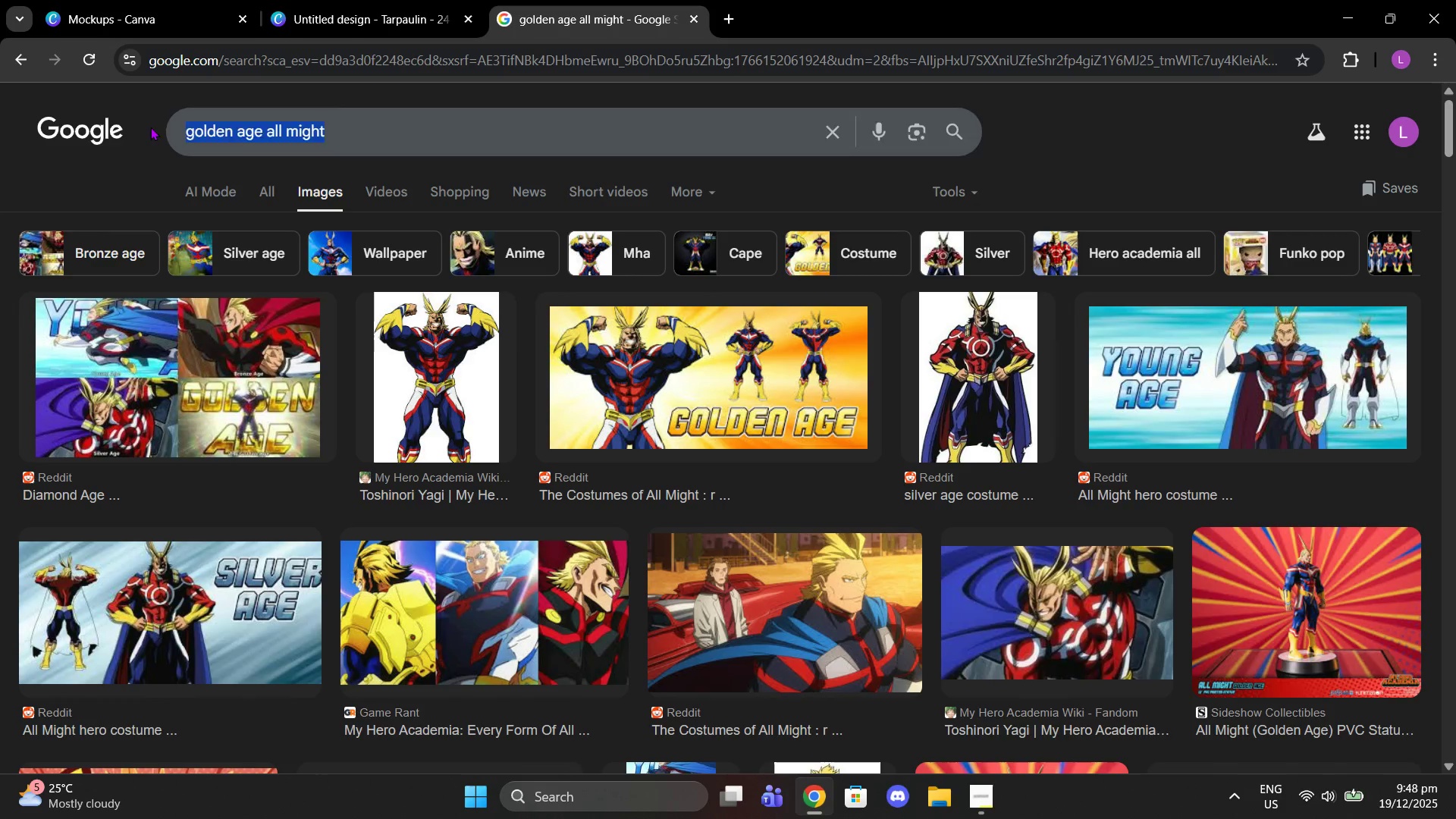 
type(all might golden age )
 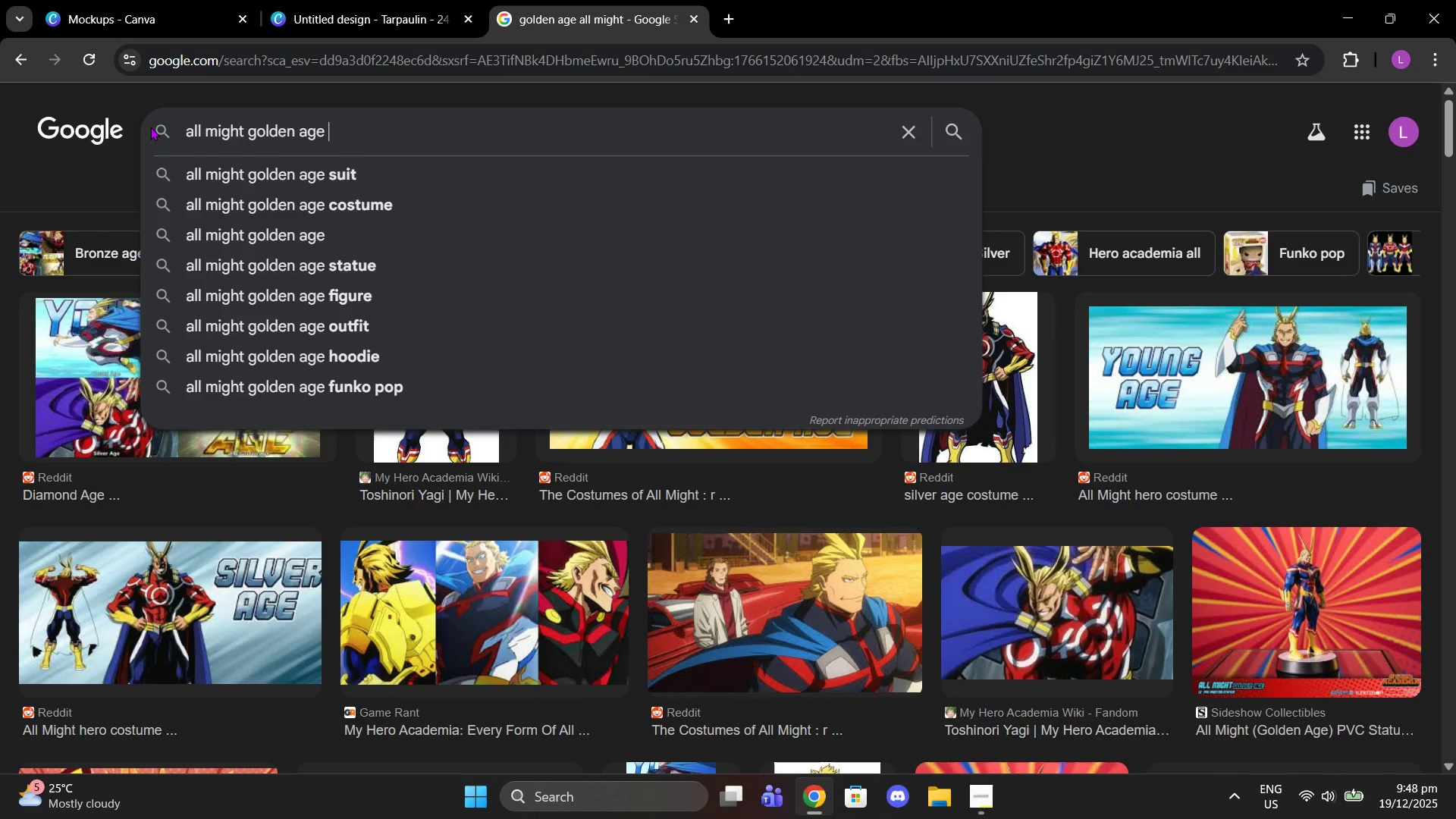 
type(hero work)
 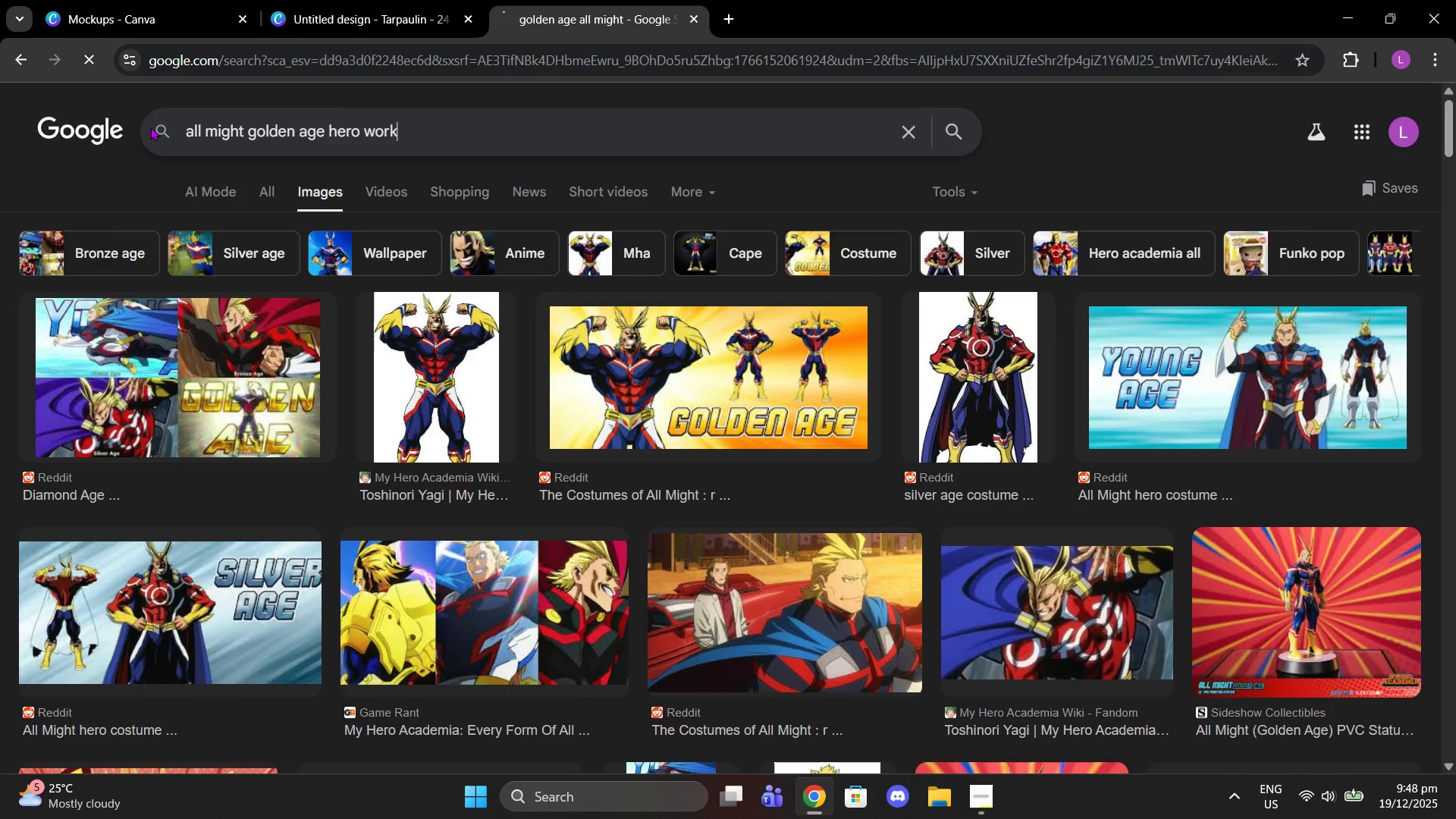 
key(Enter)
 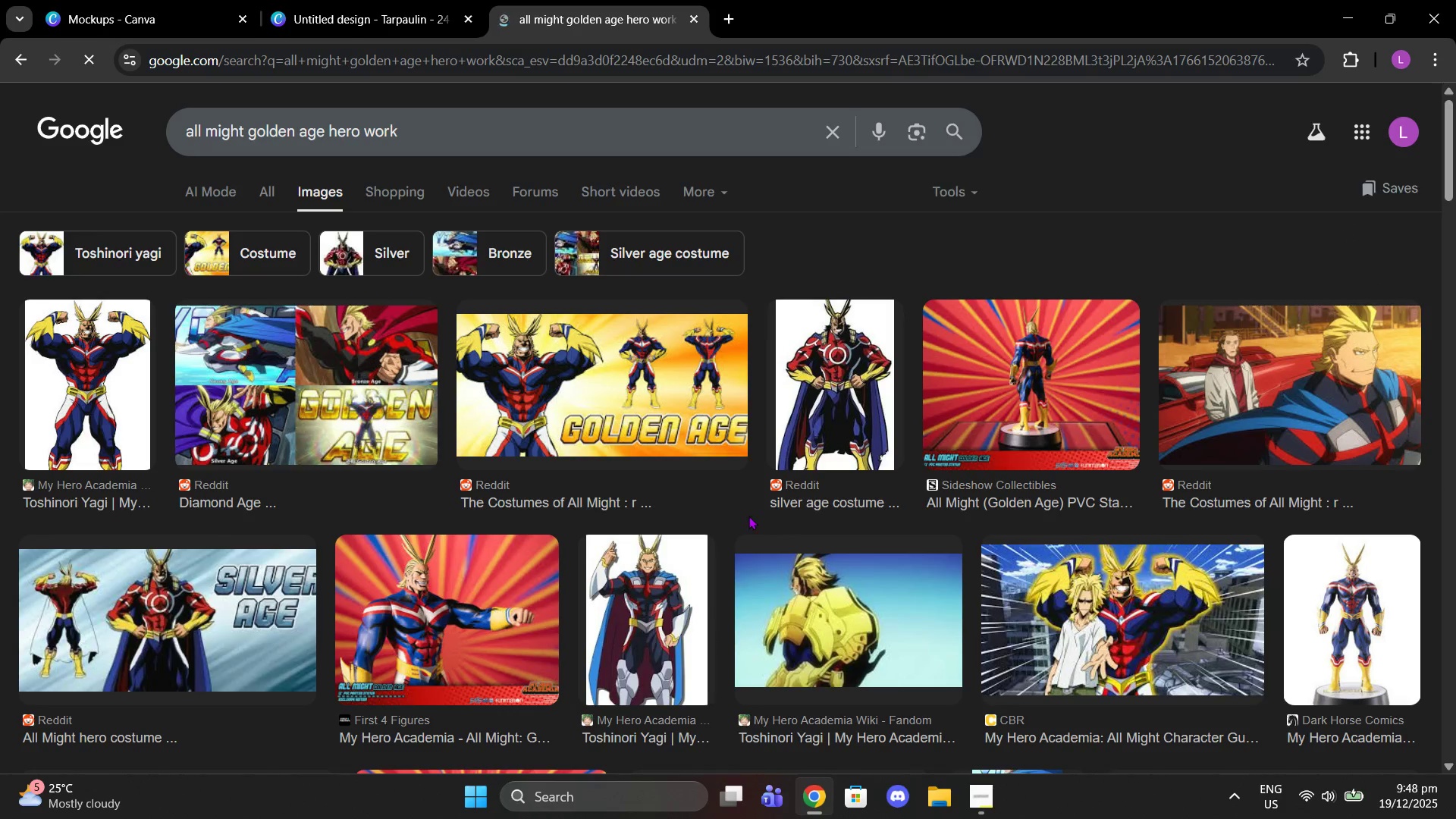 
scroll: coordinate [780, 458], scroll_direction: down, amount: 16.0
 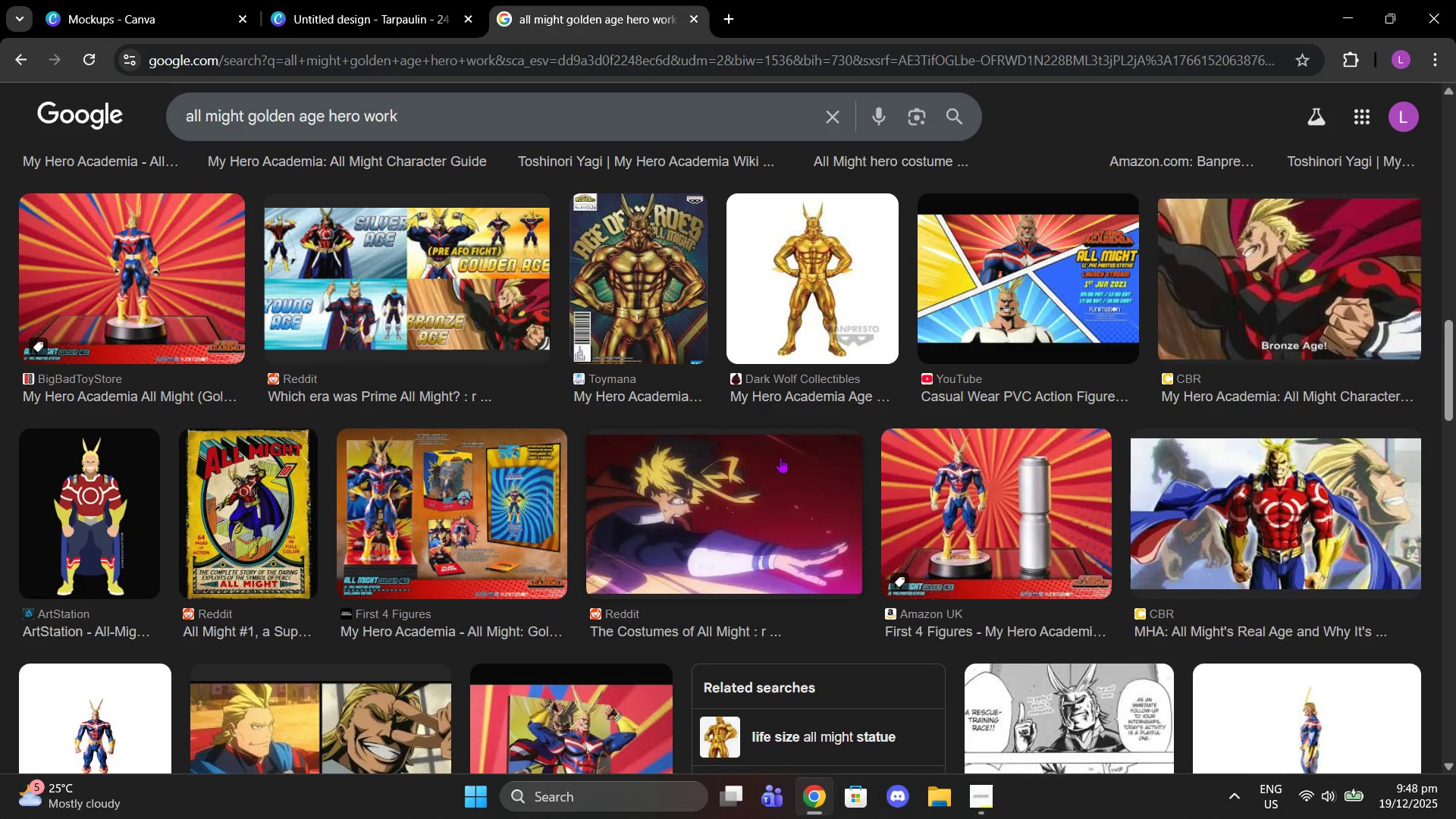 
scroll: coordinate [780, 457], scroll_direction: down, amount: 2.0
 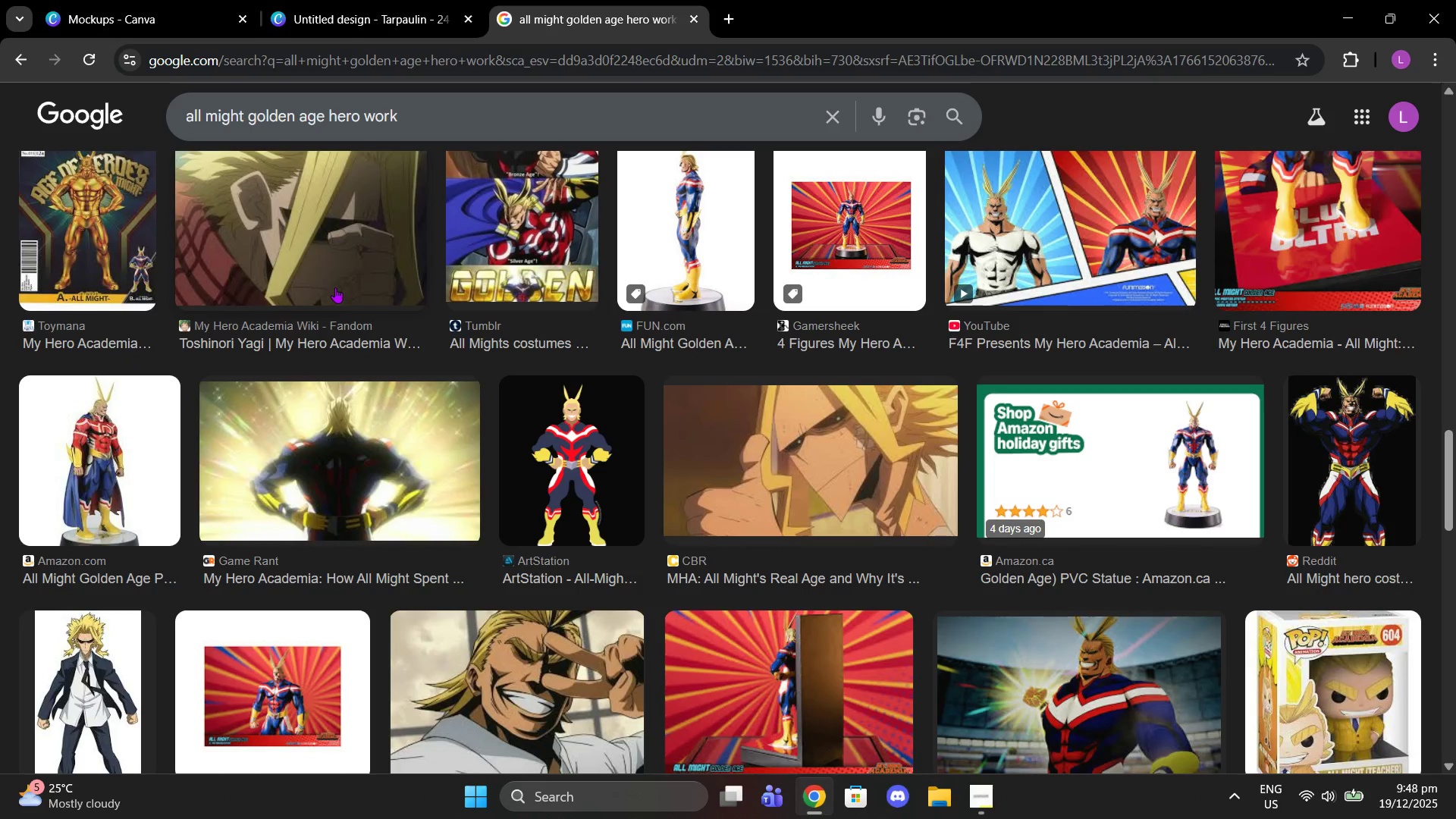 
left_click([371, 461])
 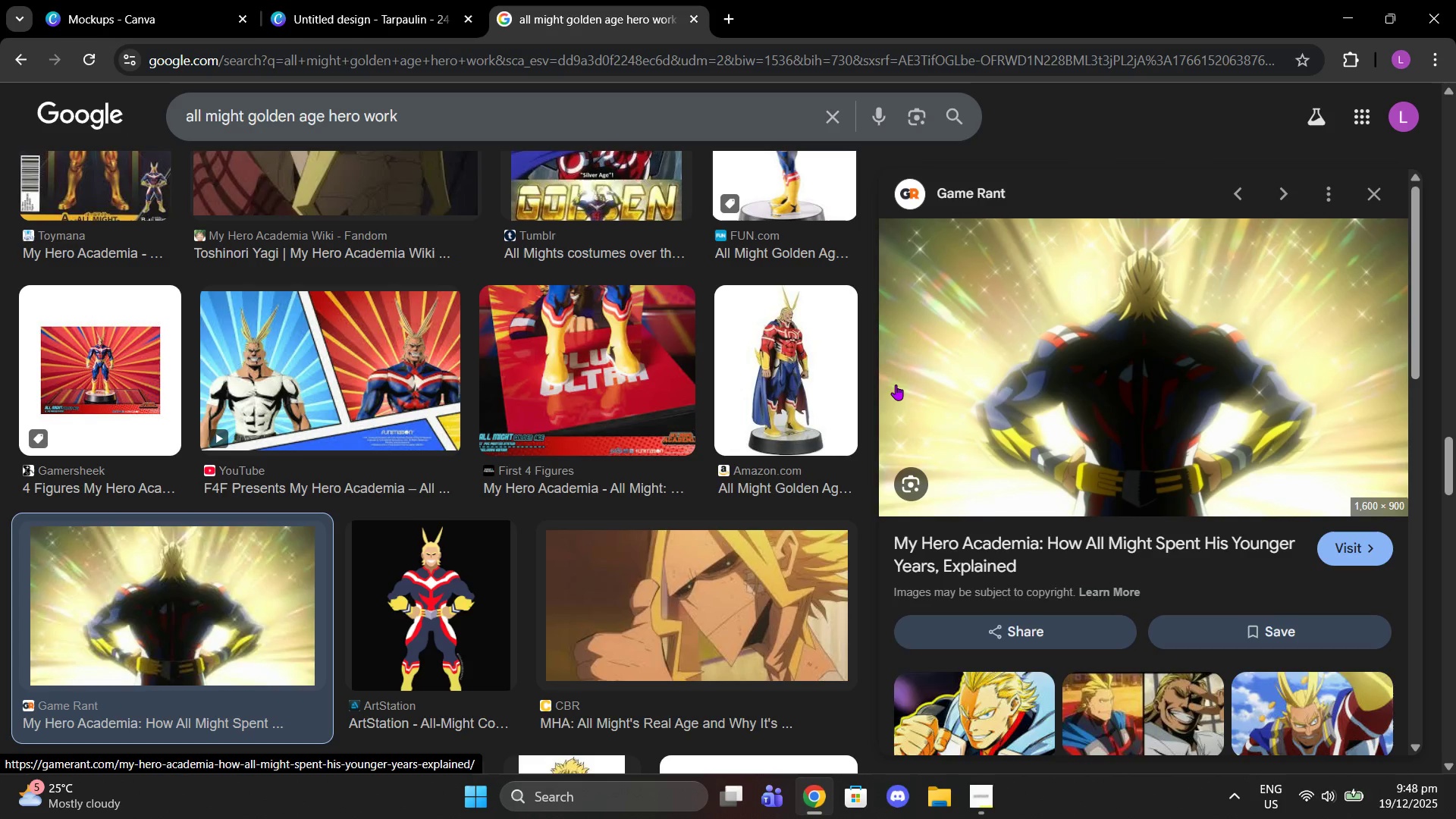 
right_click([1141, 394])
 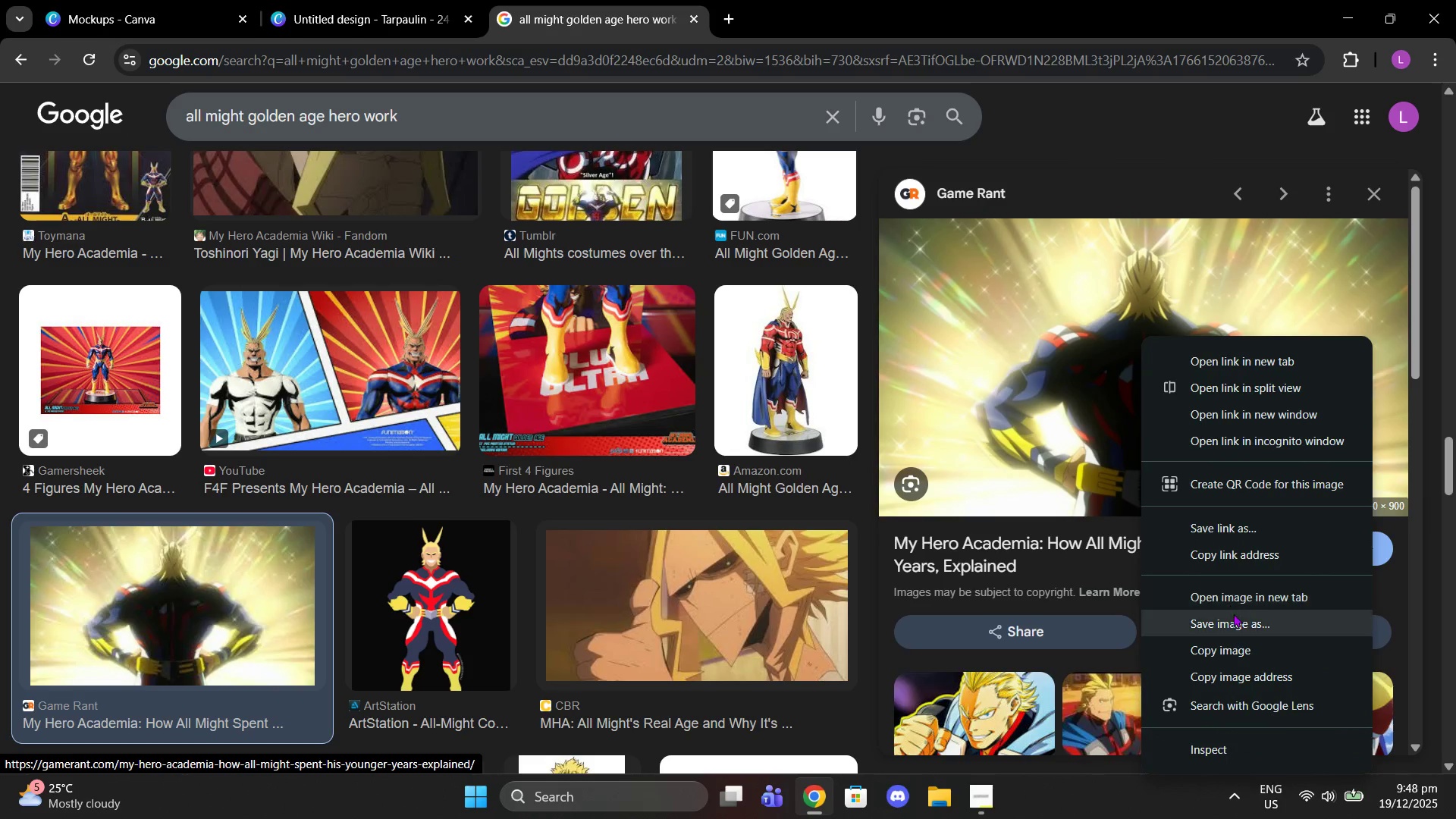 
left_click([1238, 649])
 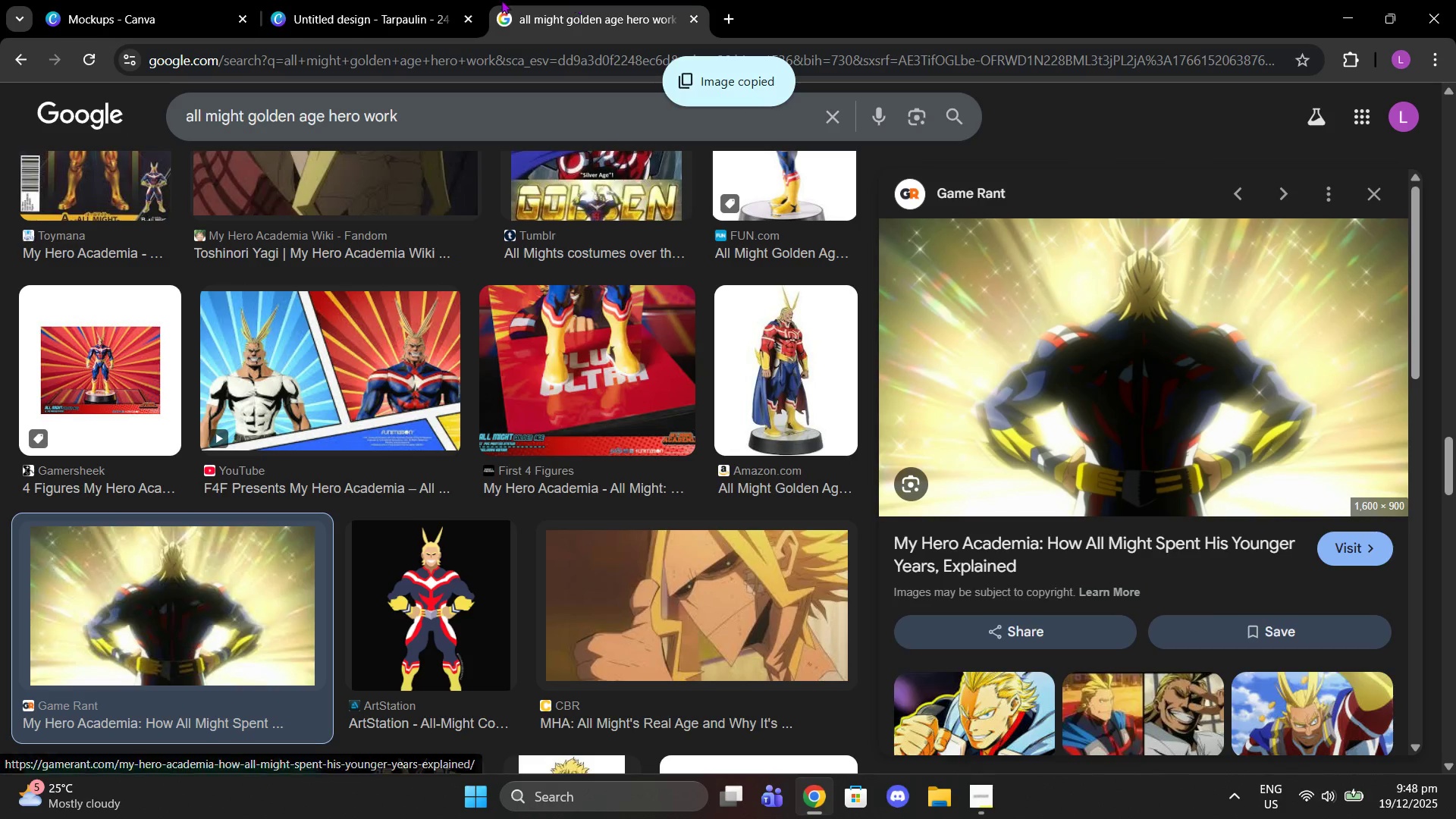 
left_click([403, 0])
 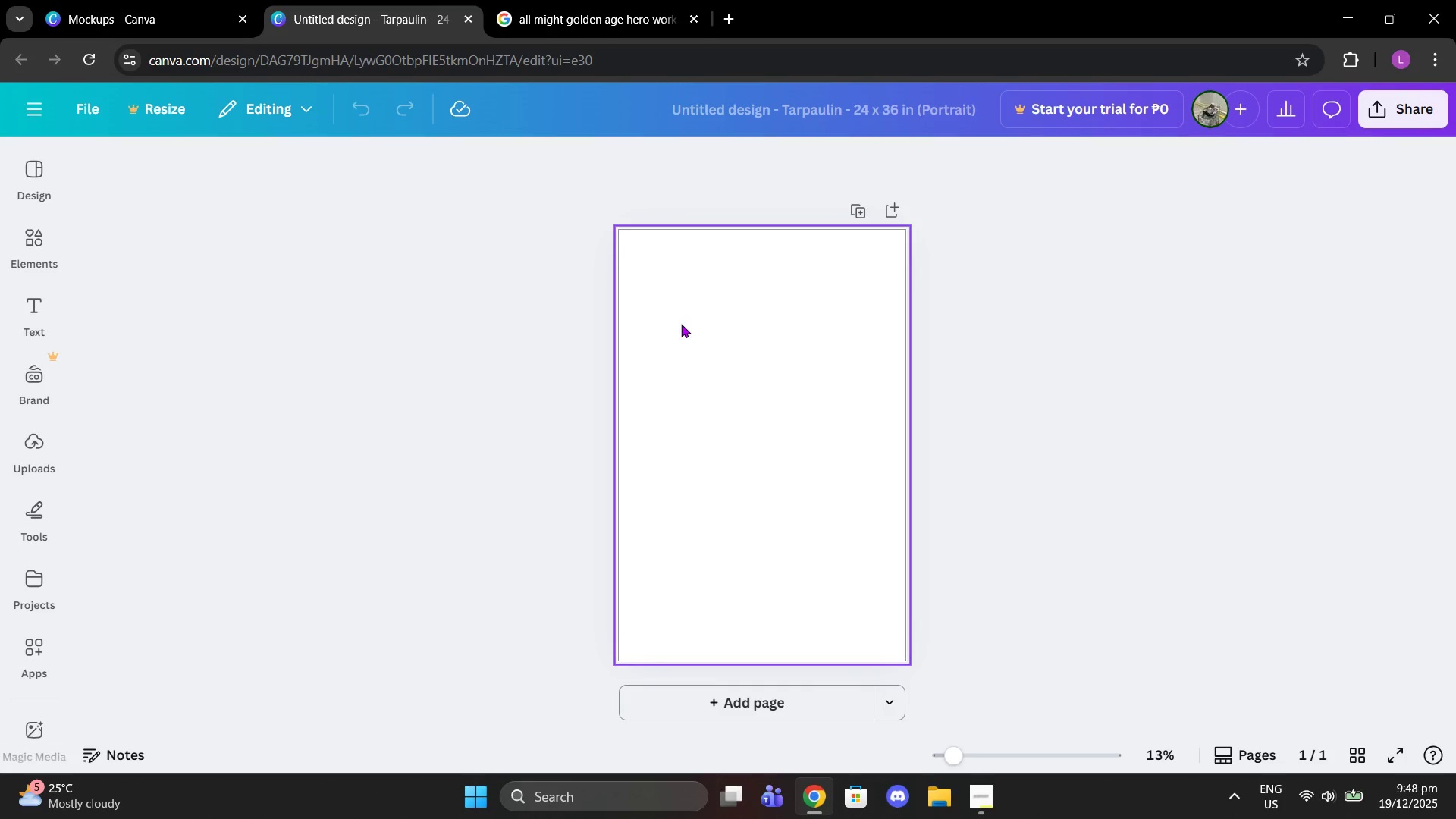 
key(Control+V)
 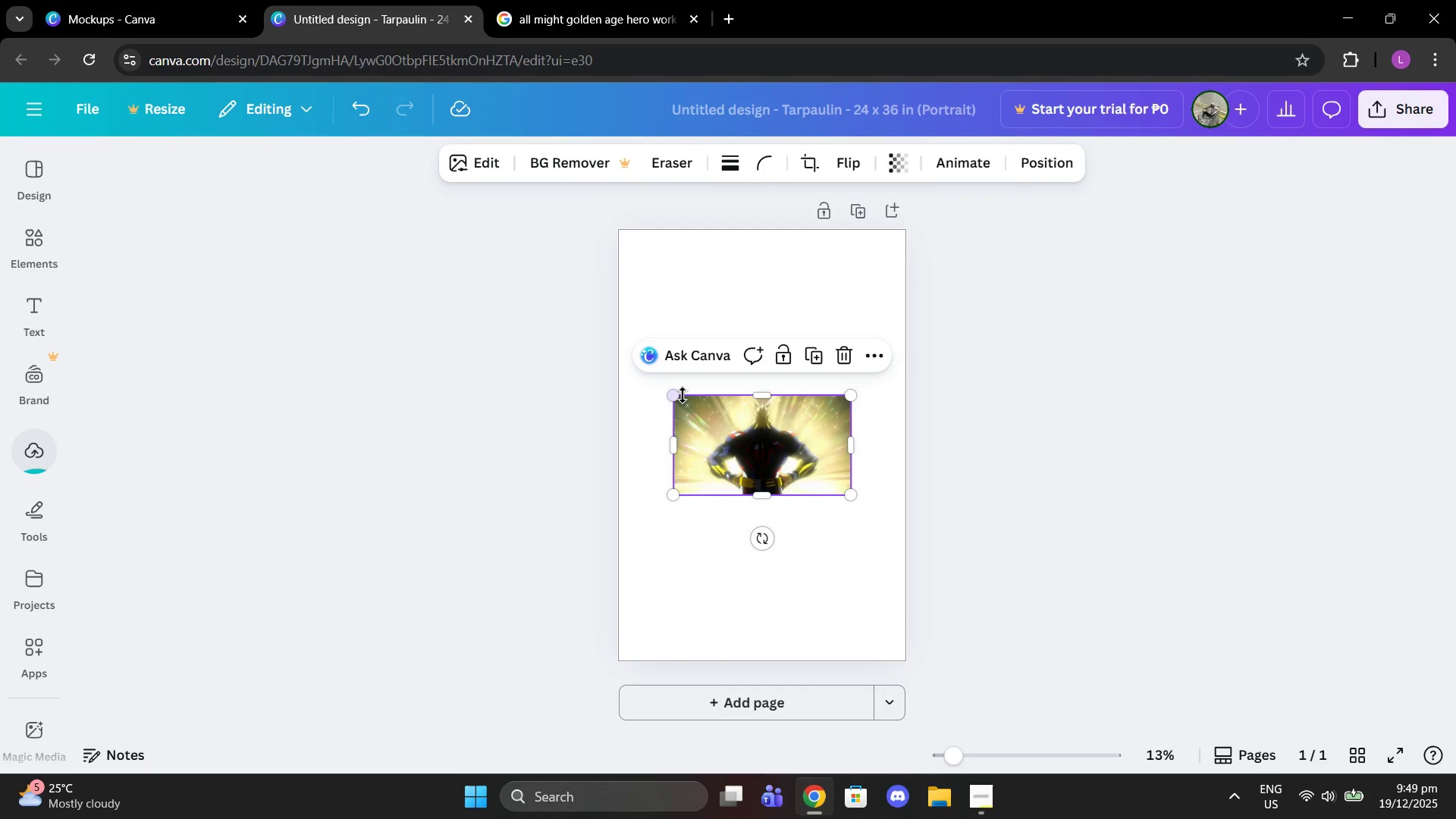 
left_click_drag(start_coordinate=[672, 395], to_coordinate=[613, 289])
 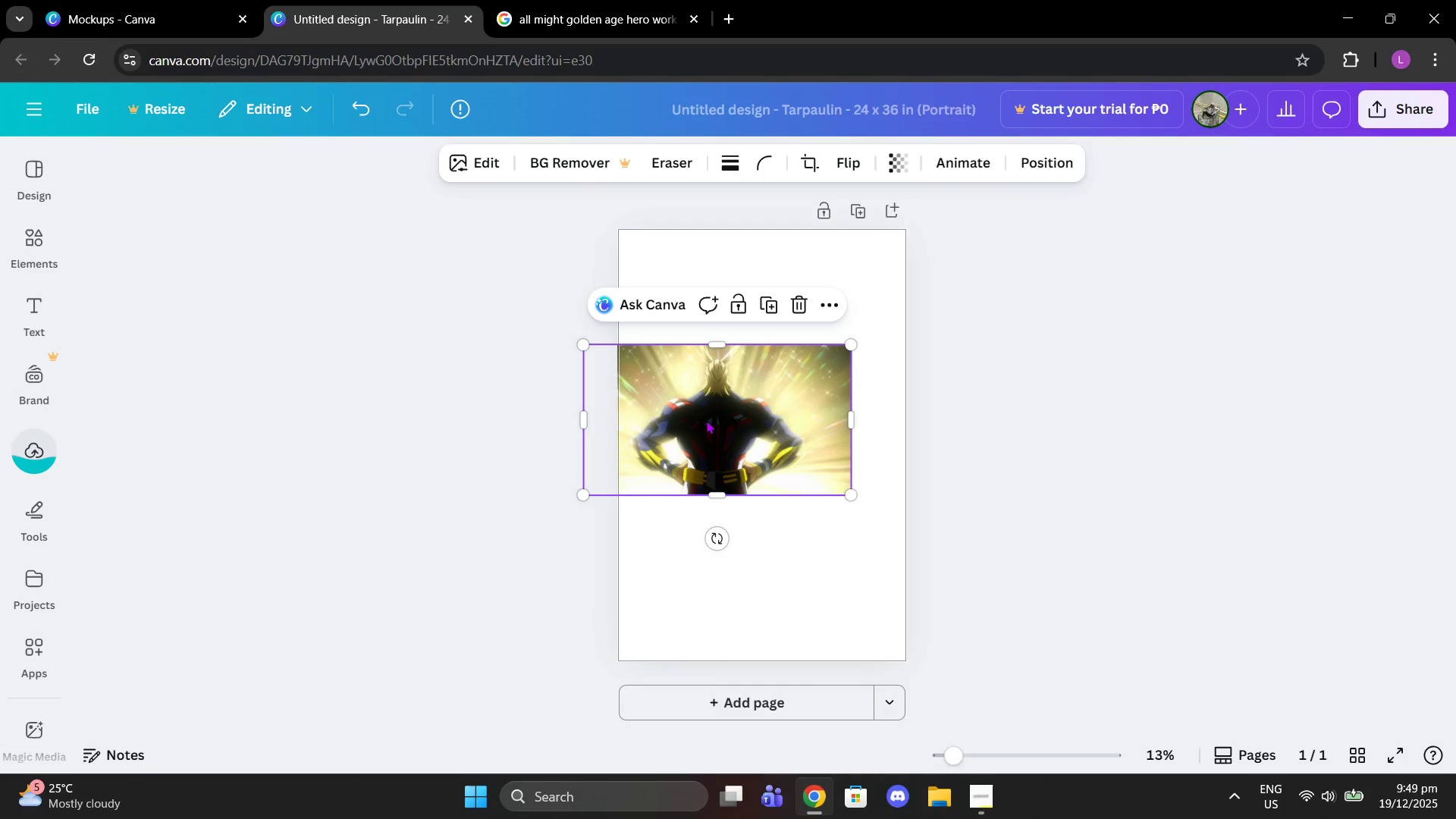 
left_click_drag(start_coordinate=[706, 420], to_coordinate=[737, 339])
 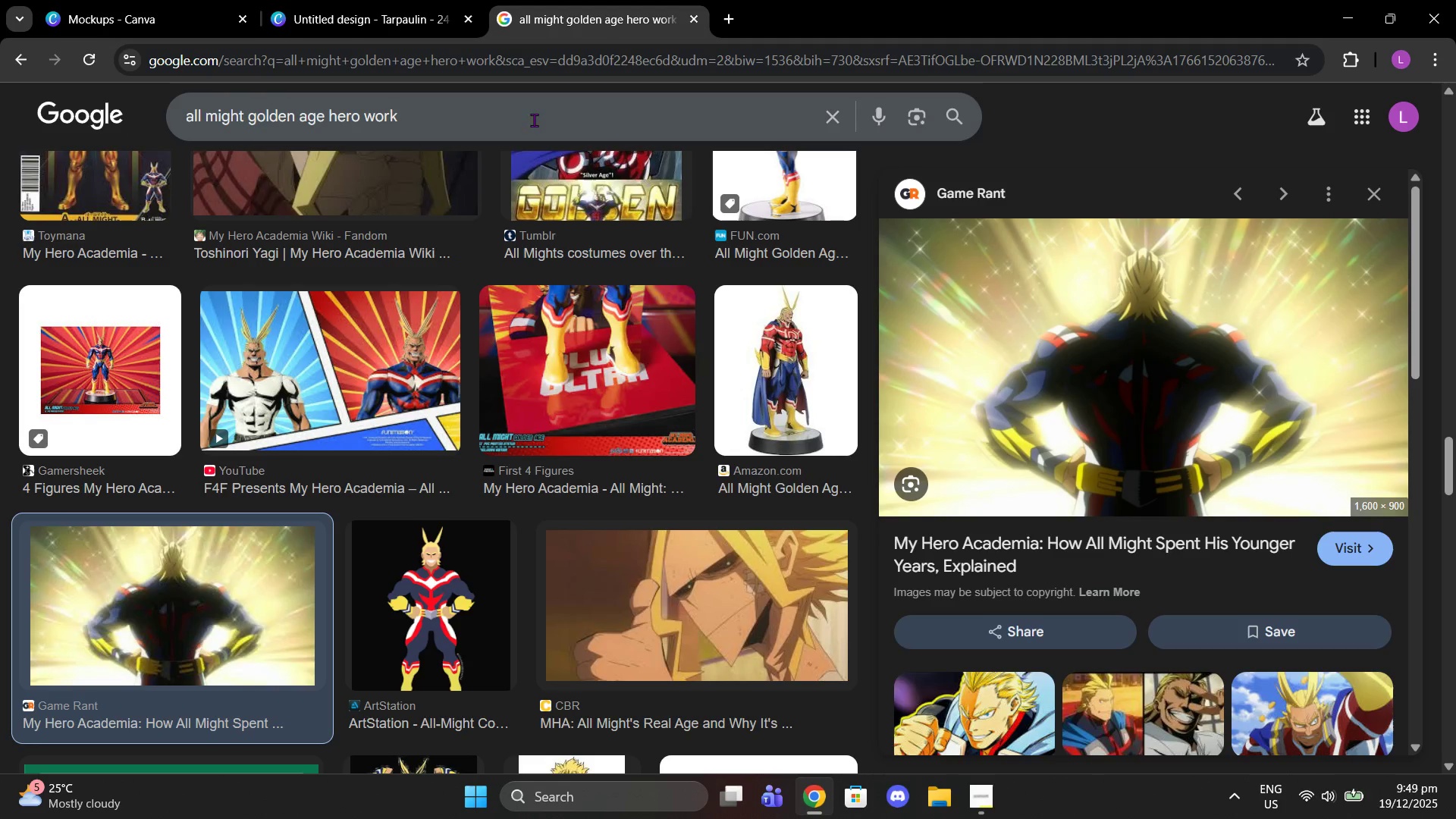 
left_click_drag(start_coordinate=[475, 114], to_coordinate=[292, 121])